 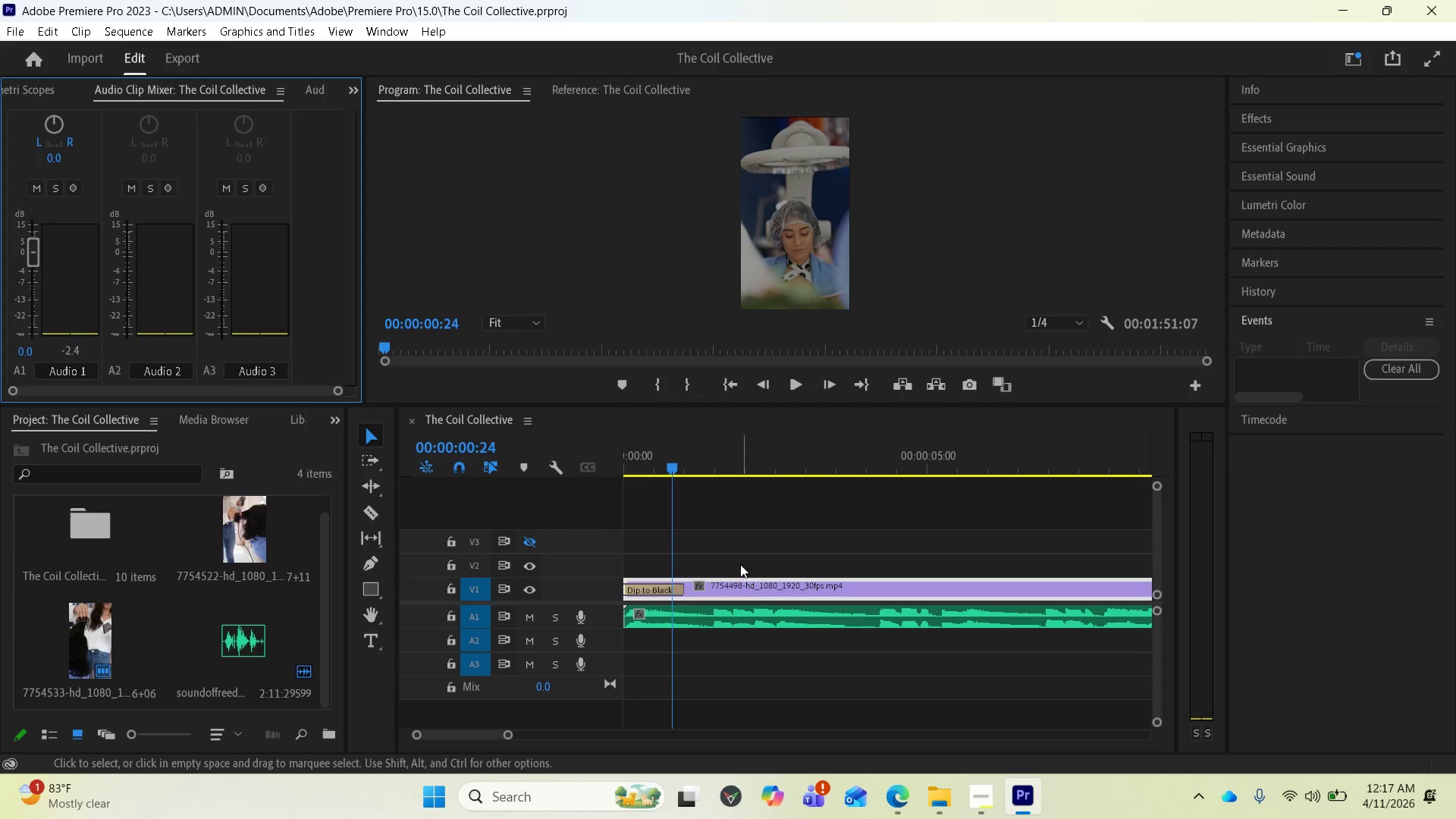 
scroll: coordinate [686, 538], scroll_direction: down, amount: 1.0
 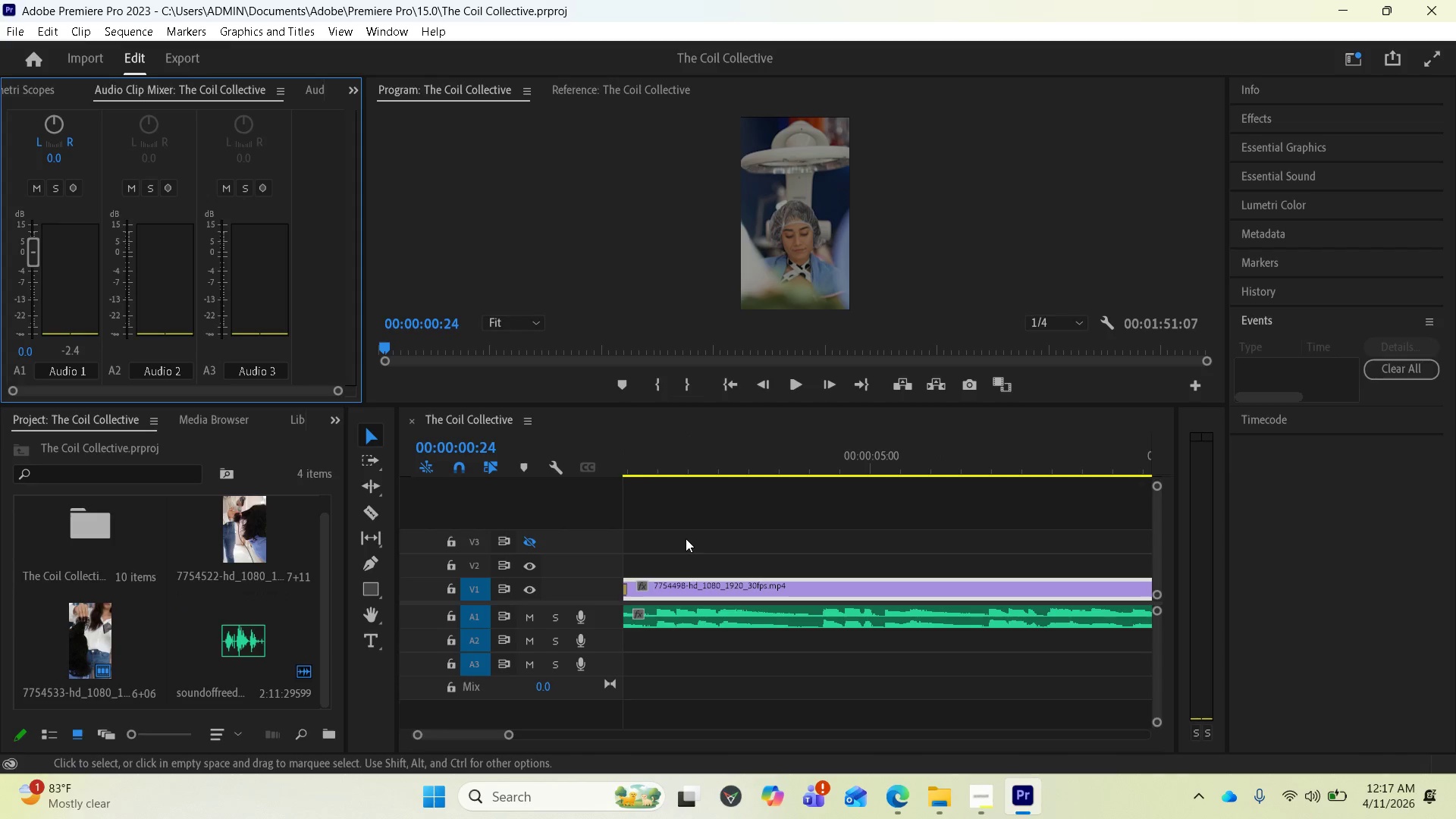 
scroll: coordinate [676, 528], scroll_direction: up, amount: 3.0
 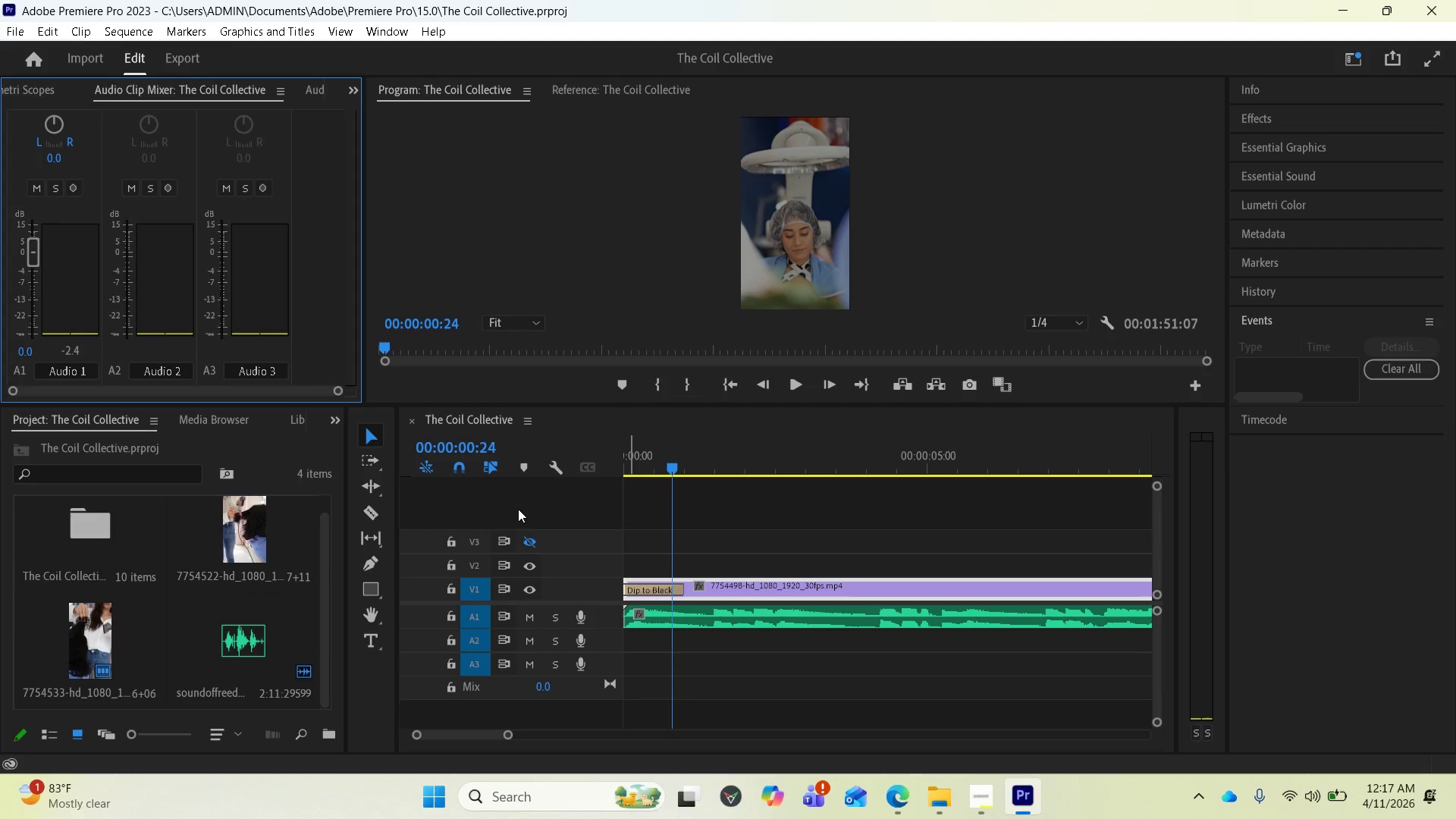 
mouse_move([507, 541])
 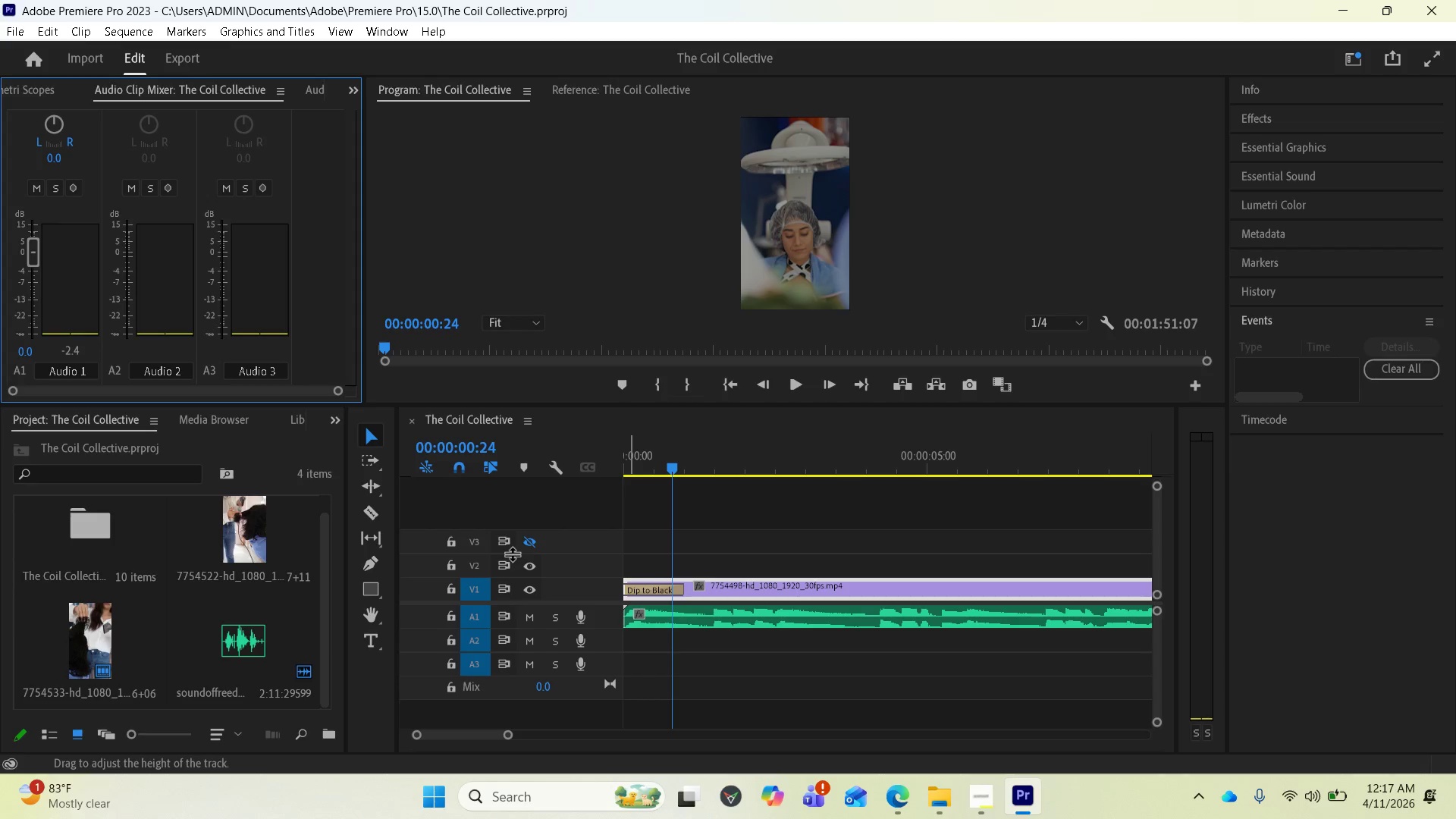 
mouse_move([491, 530])
 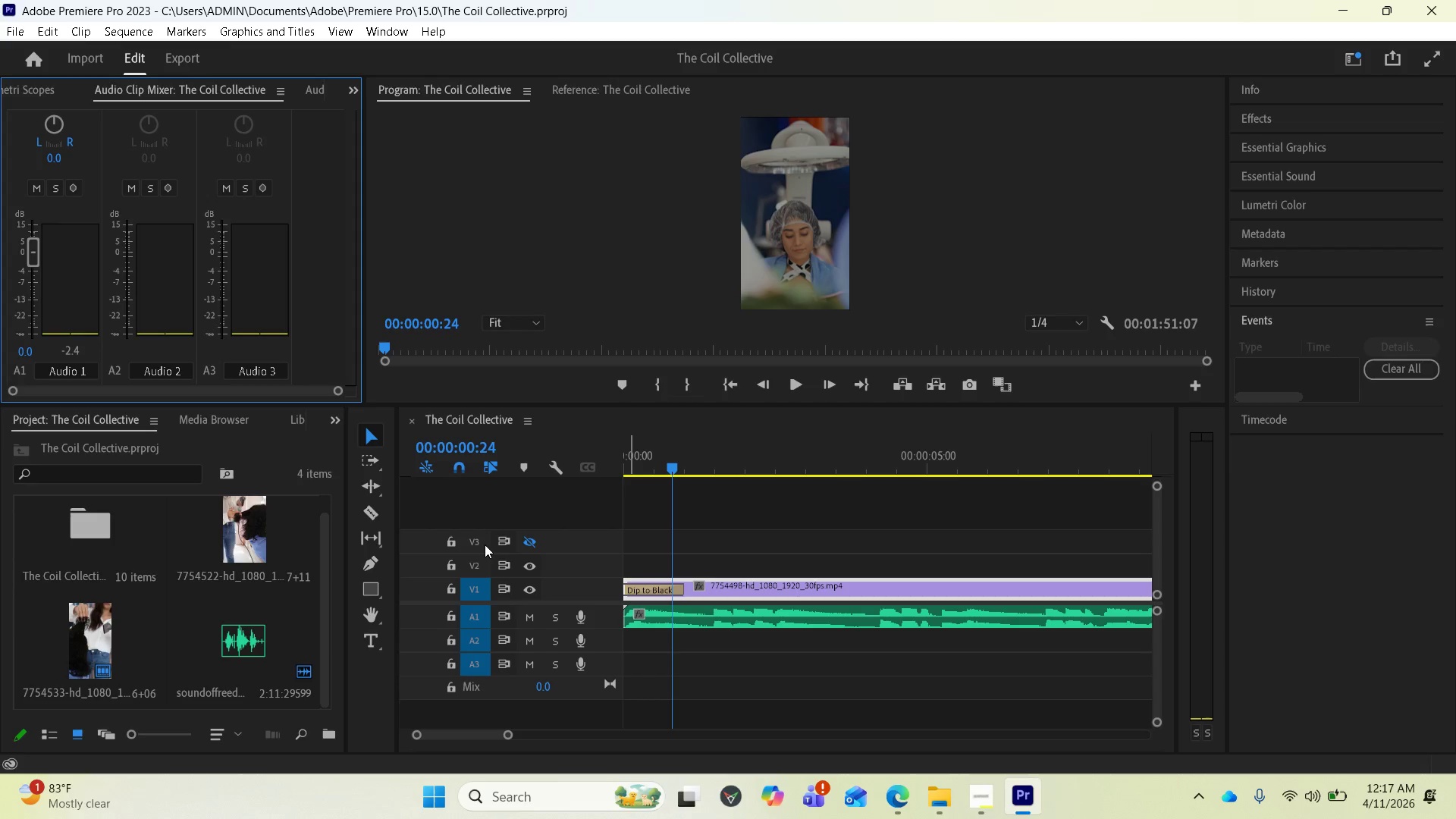 
wait(7.68)
 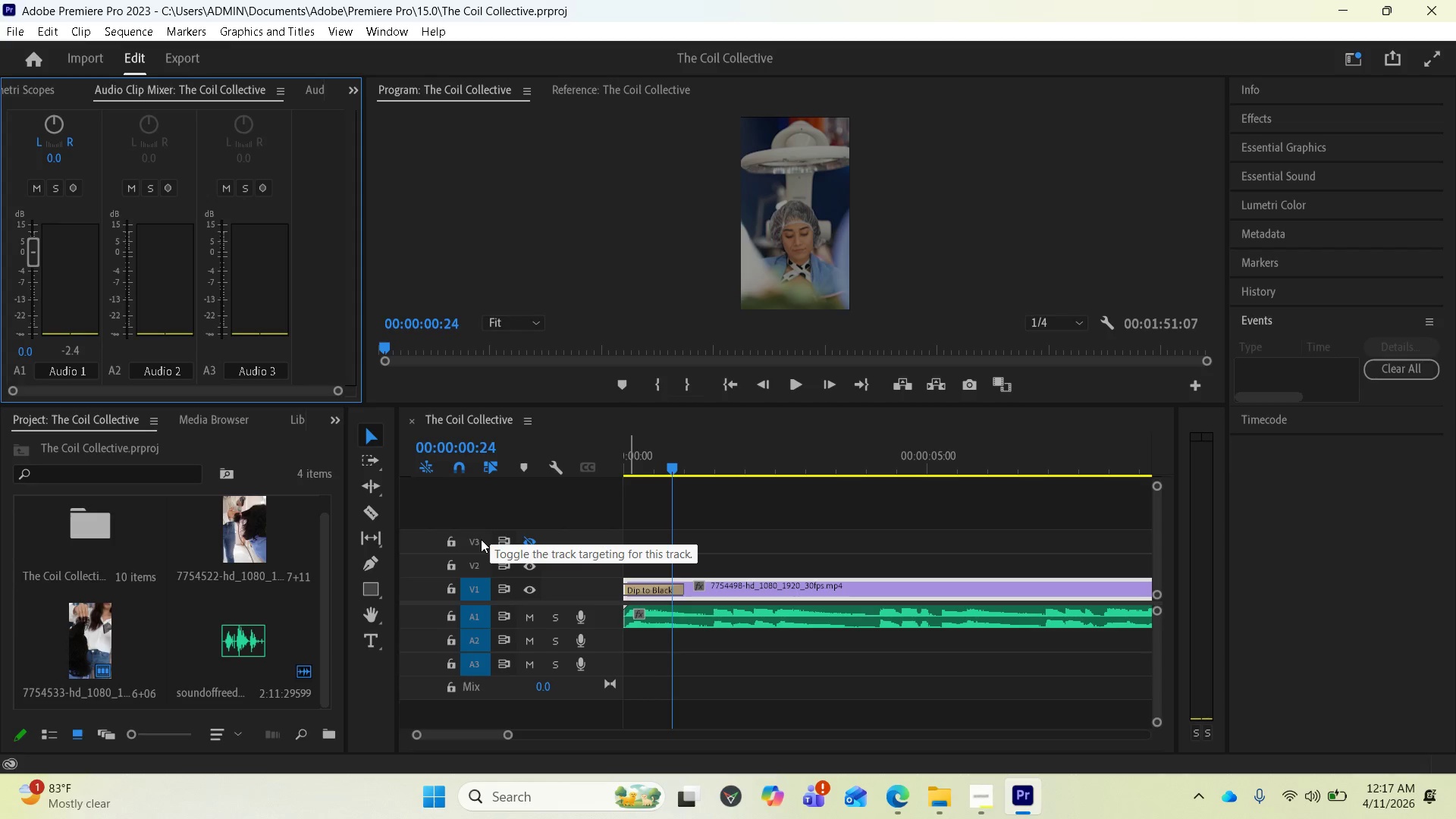 
scroll: coordinate [509, 643], scroll_direction: down, amount: 1.0
 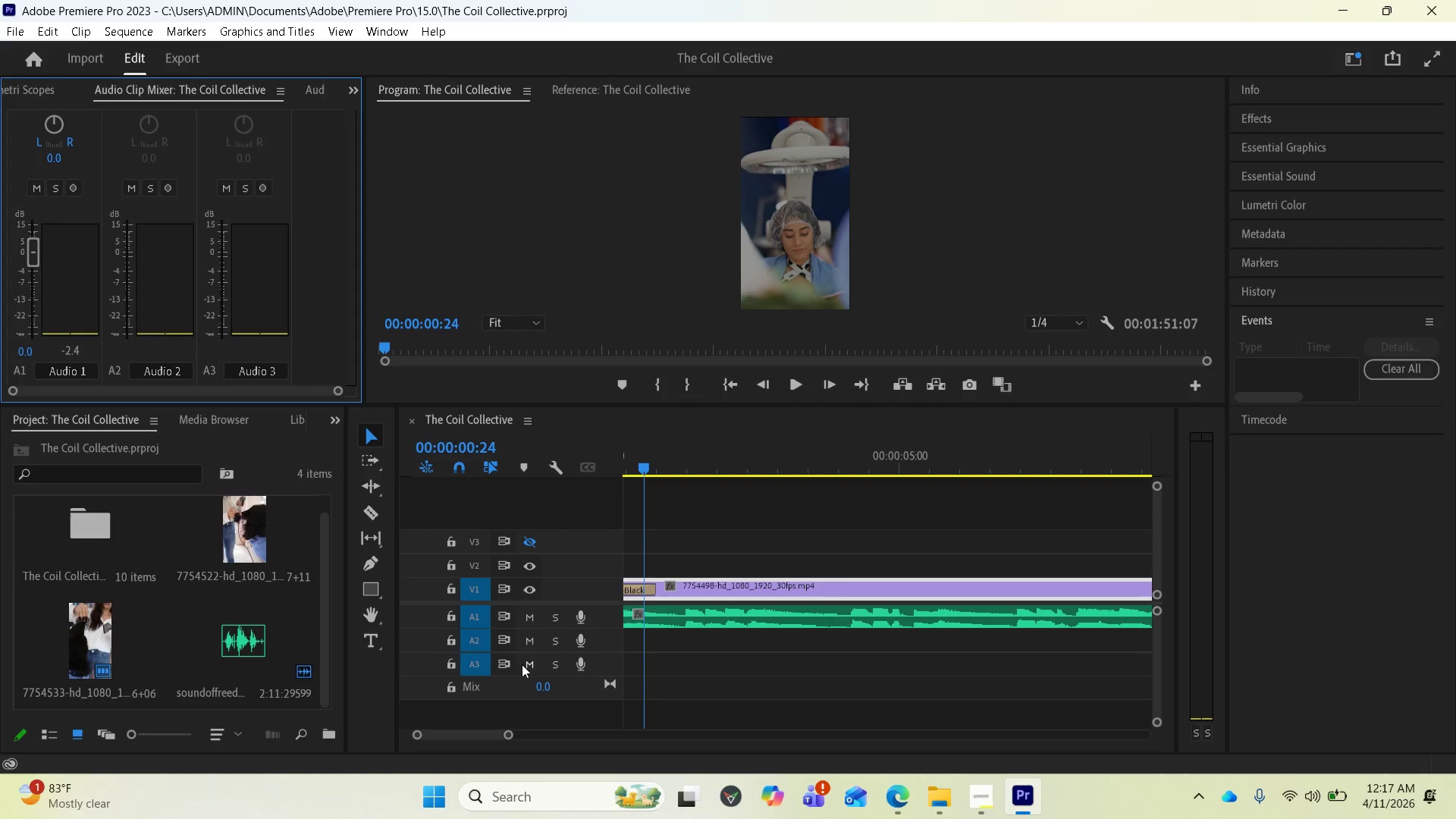 
mouse_move([516, 654])
 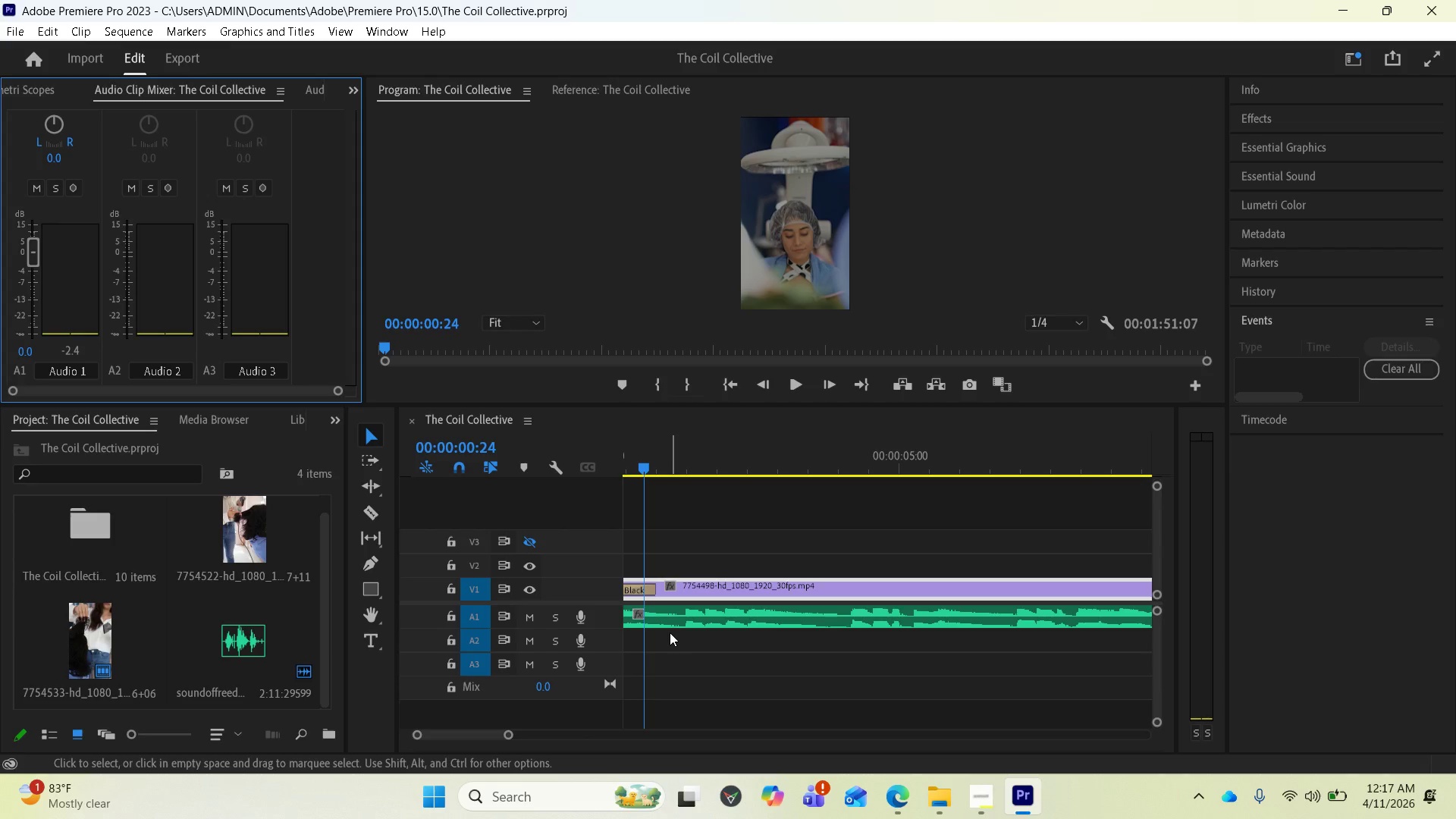 
wait(6.79)
 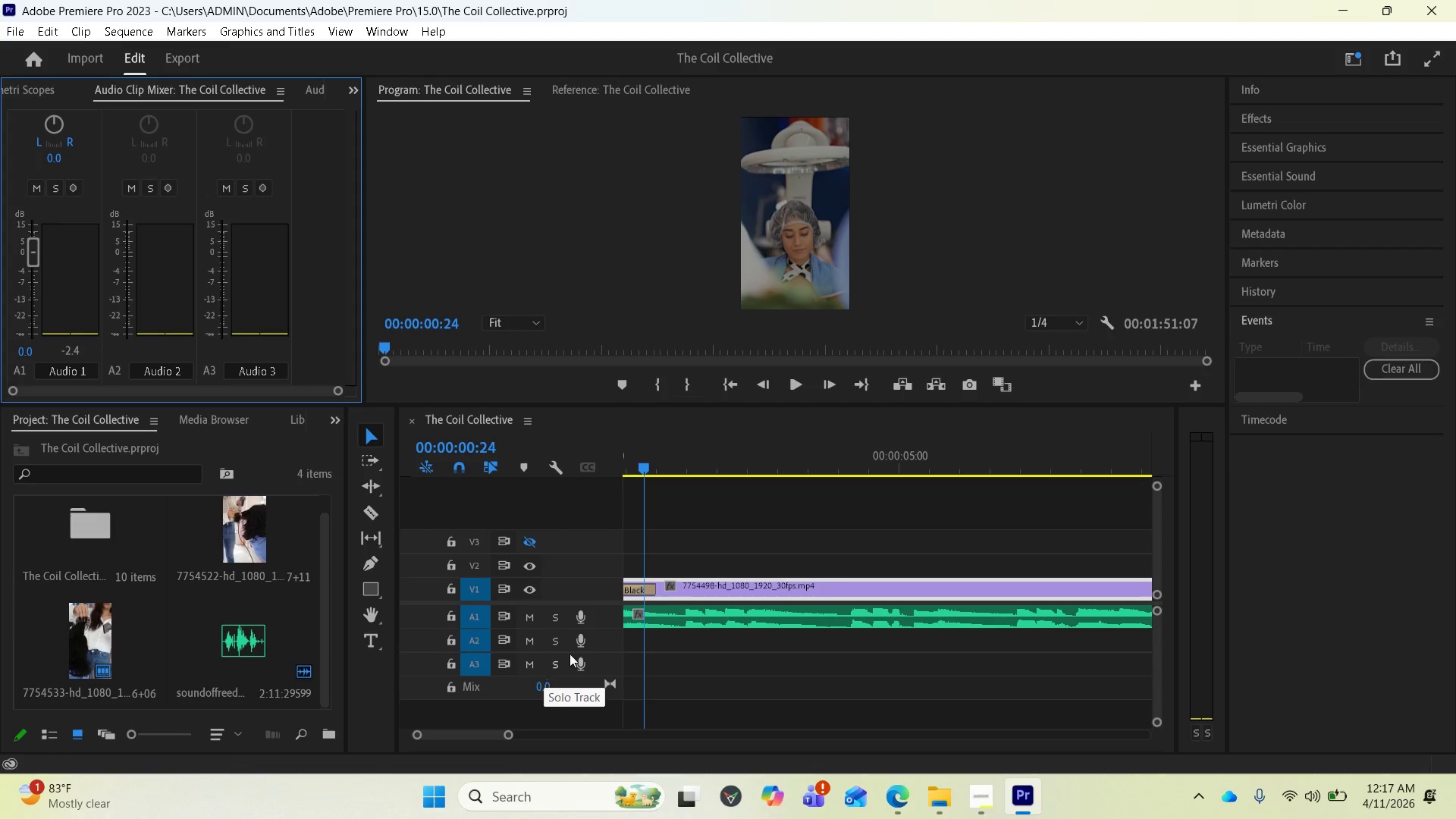 
key(Space)
 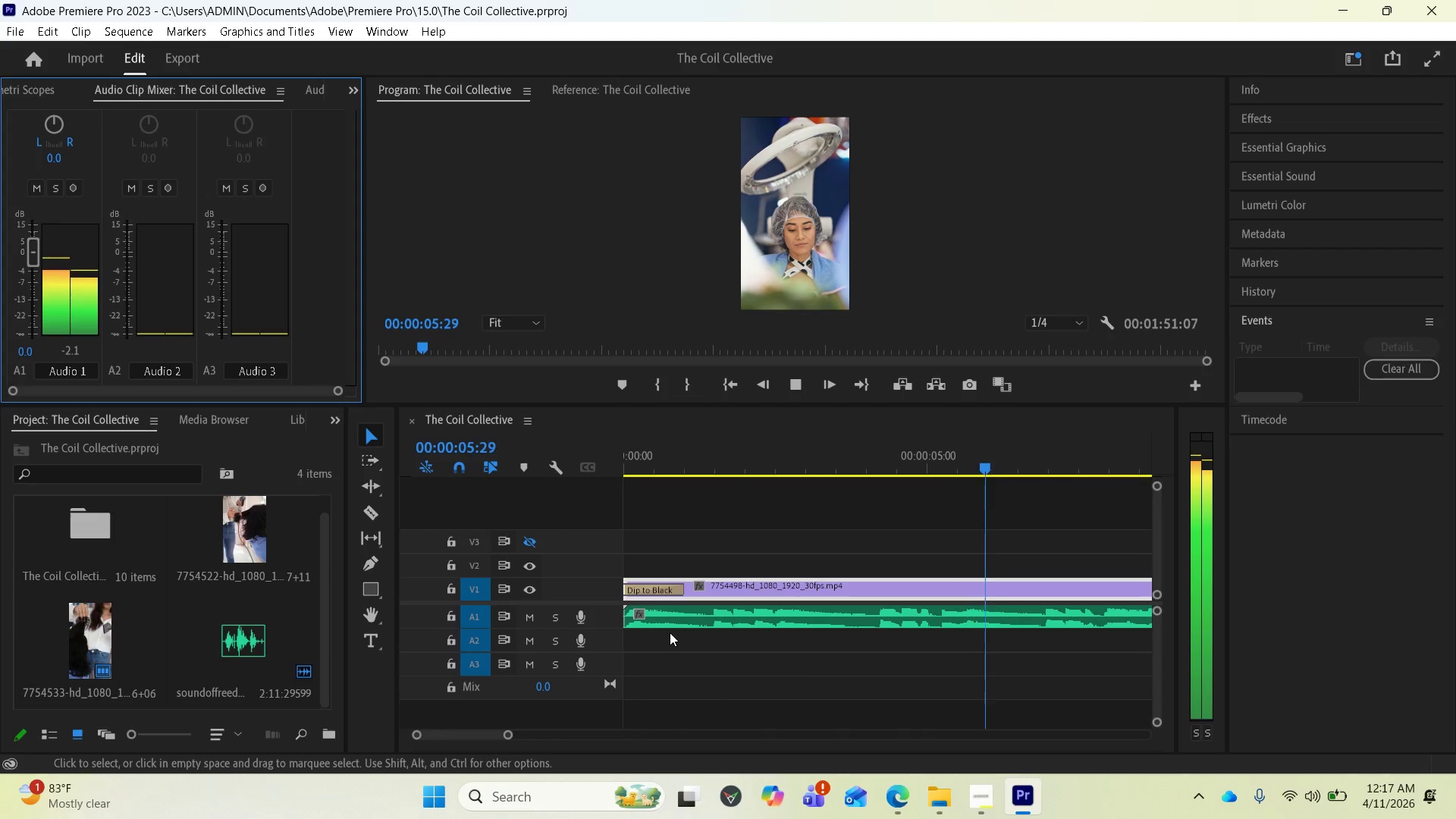 
wait(10.28)
 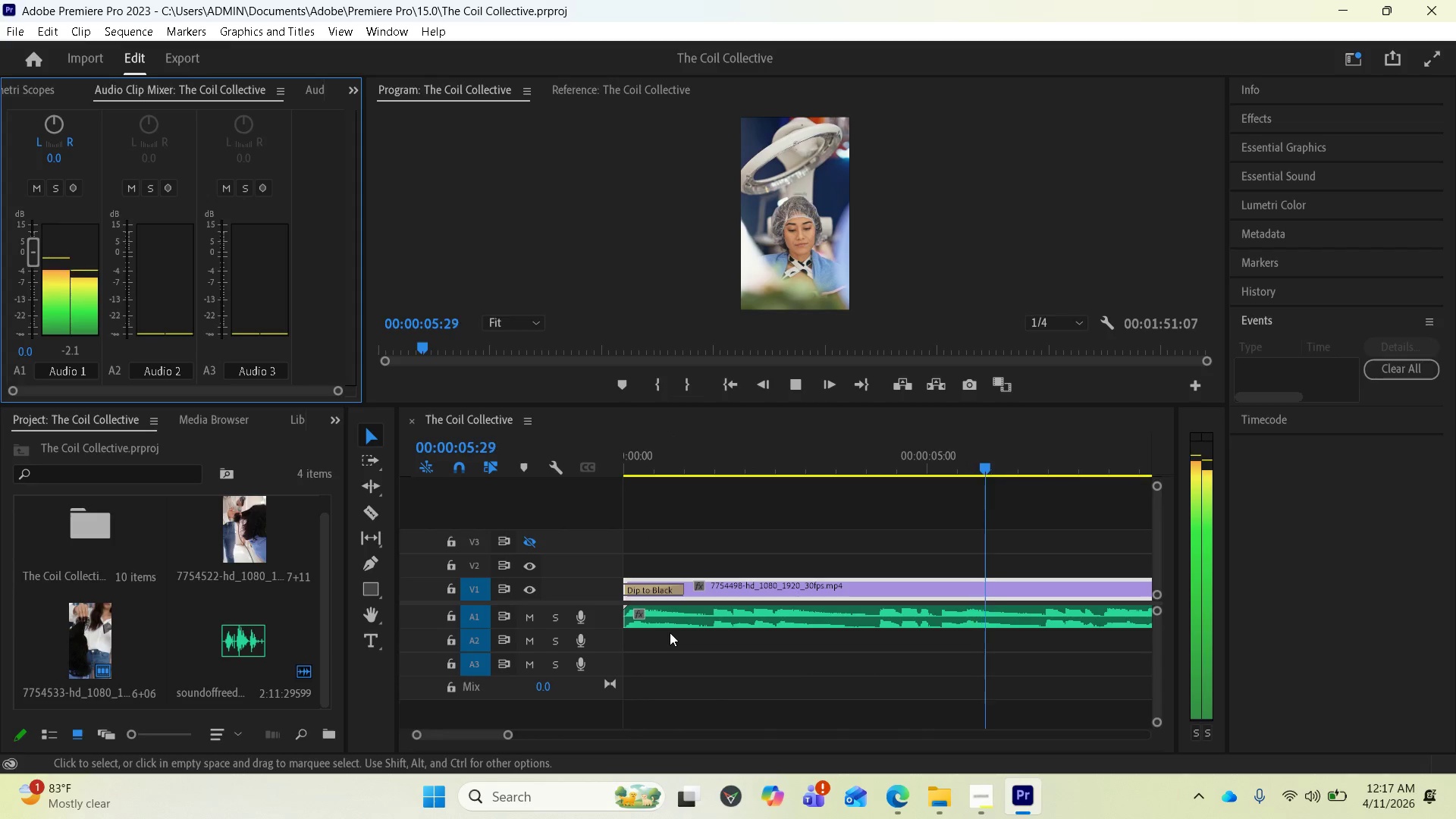 
left_click([986, 792])